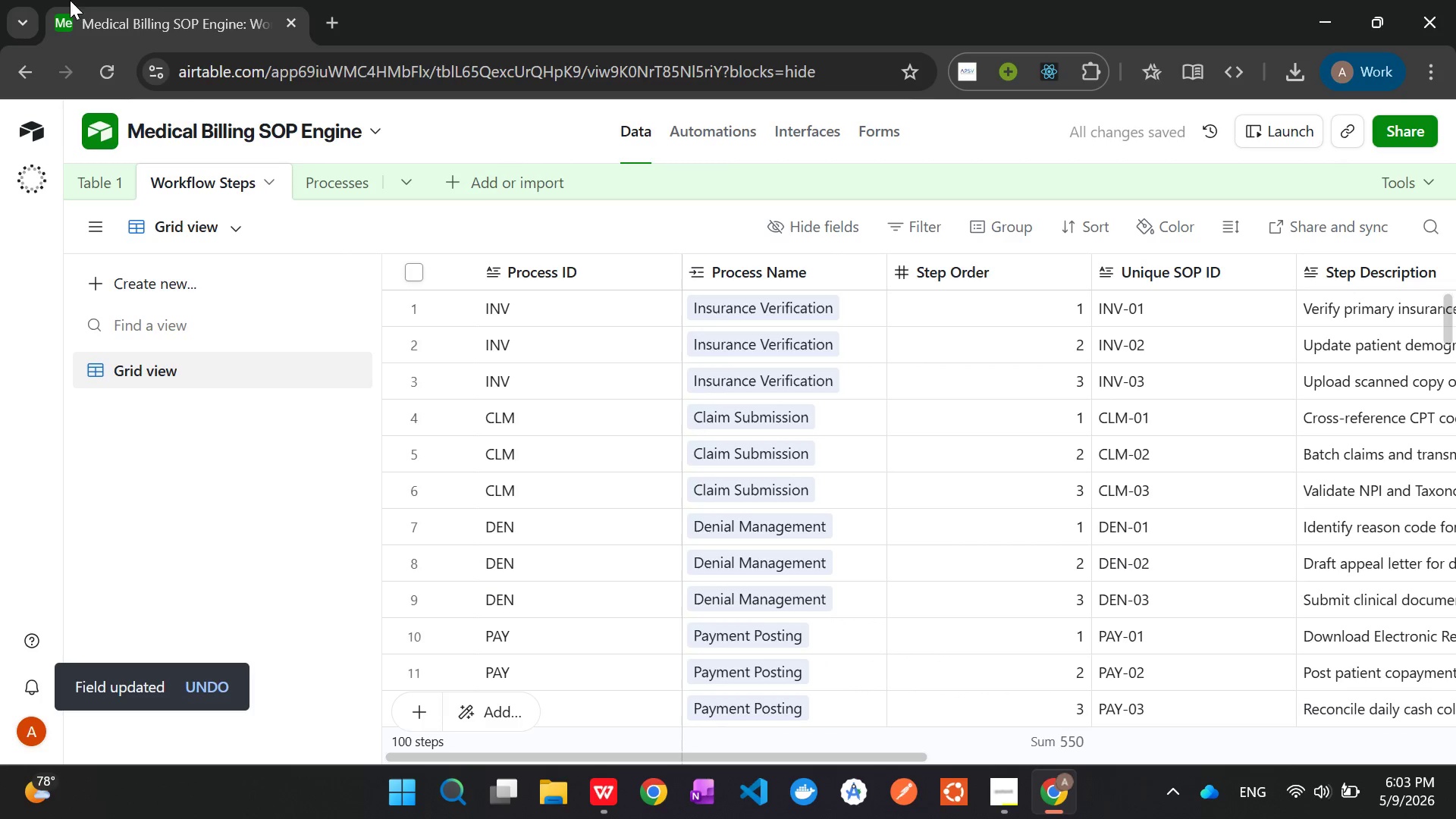 
left_click([327, 179])
 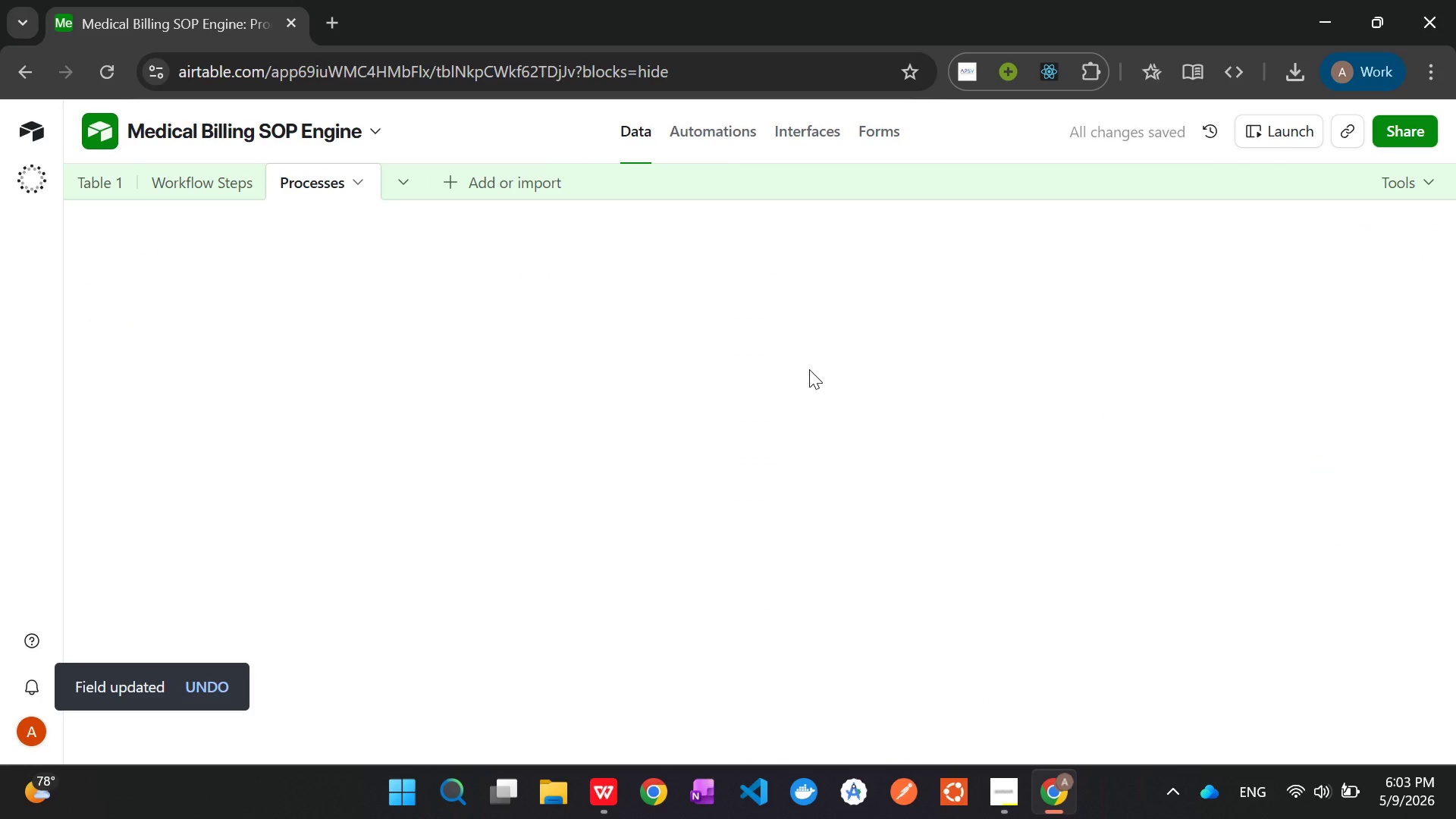 
mouse_move([536, 344])
 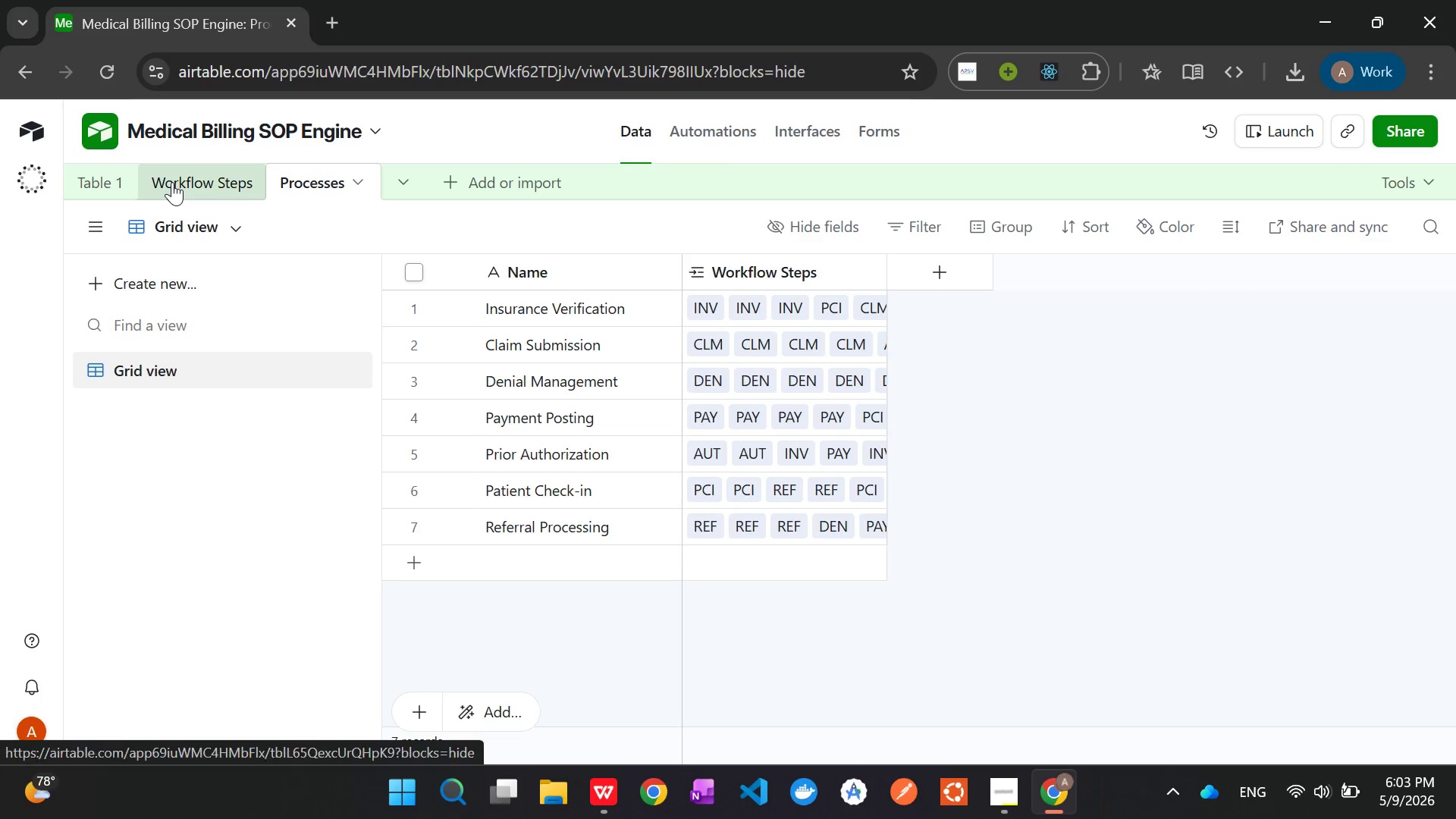 
left_click([172, 182])
 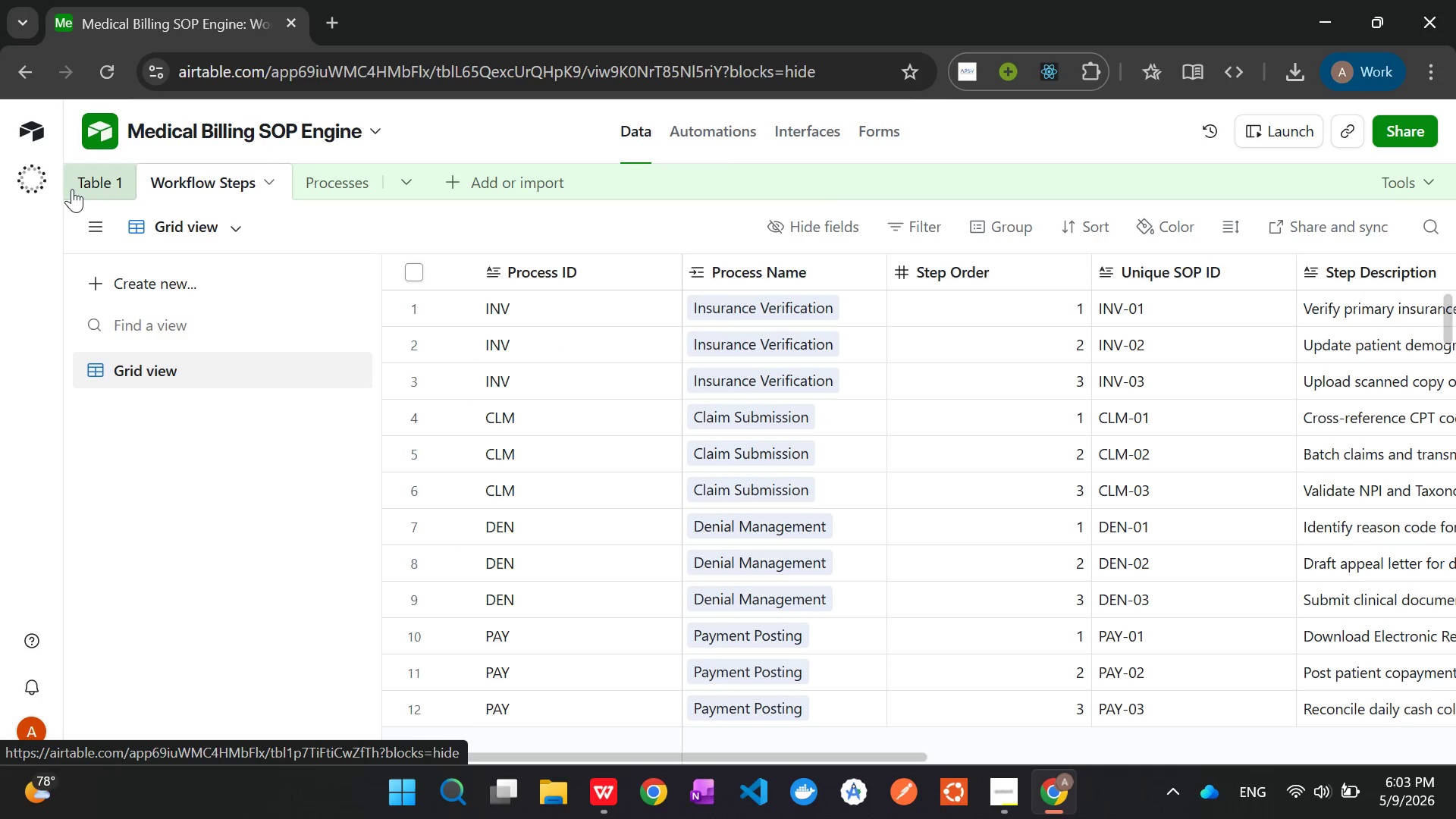 
left_click([81, 181])
 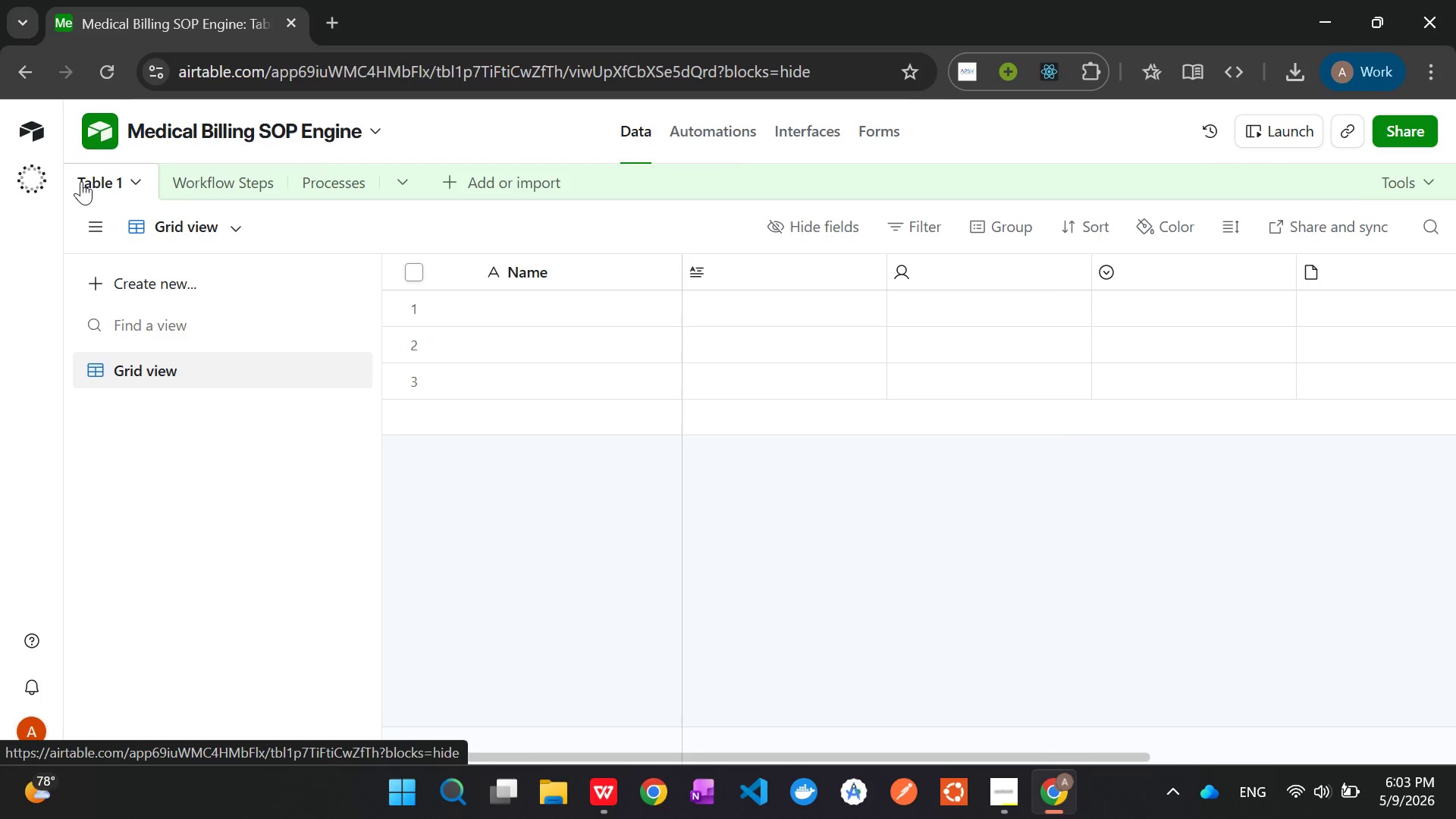 
right_click([81, 181])
 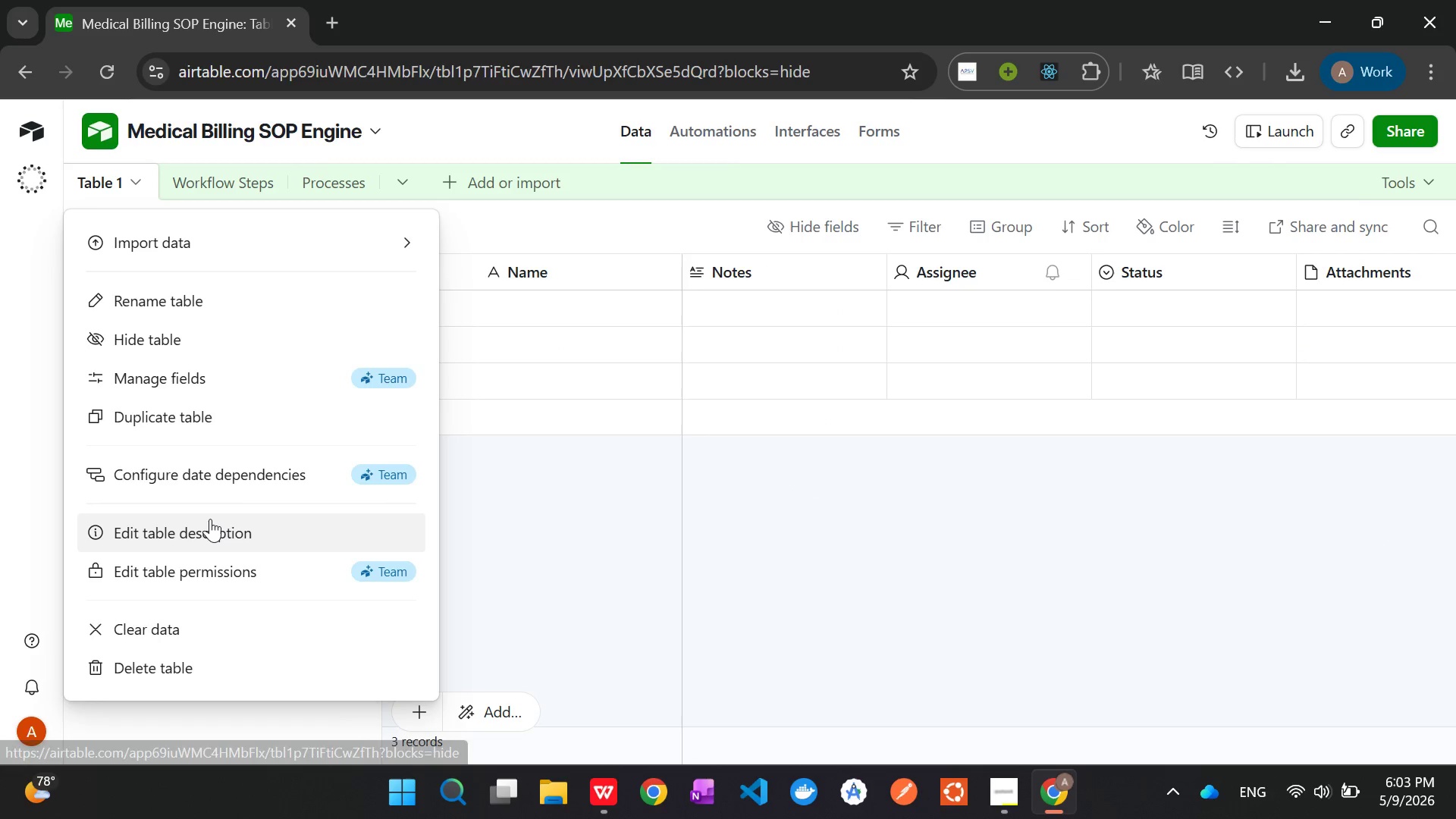 
scroll: coordinate [210, 519], scroll_direction: down, amount: 4.0
 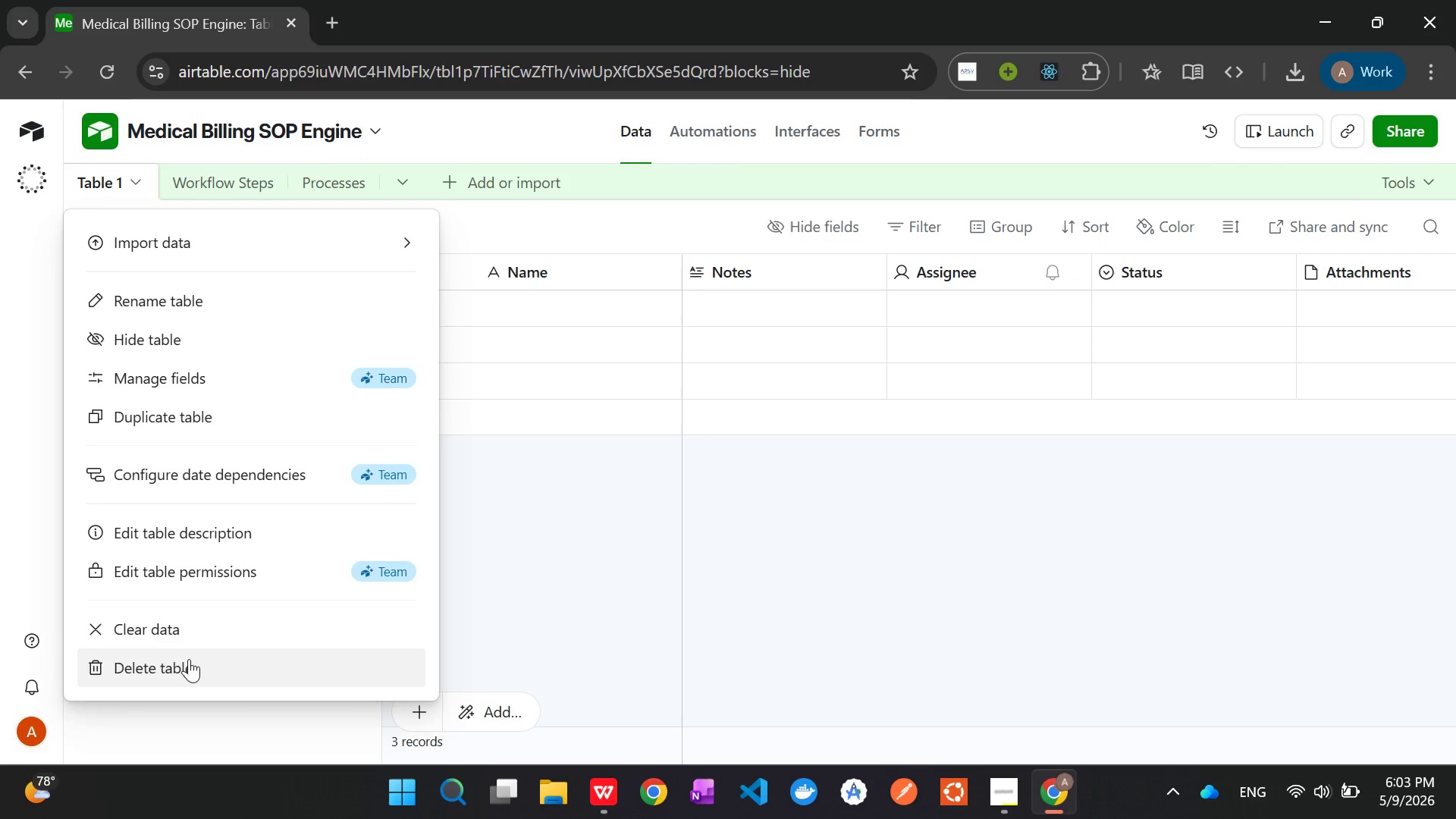 
left_click([189, 666])
 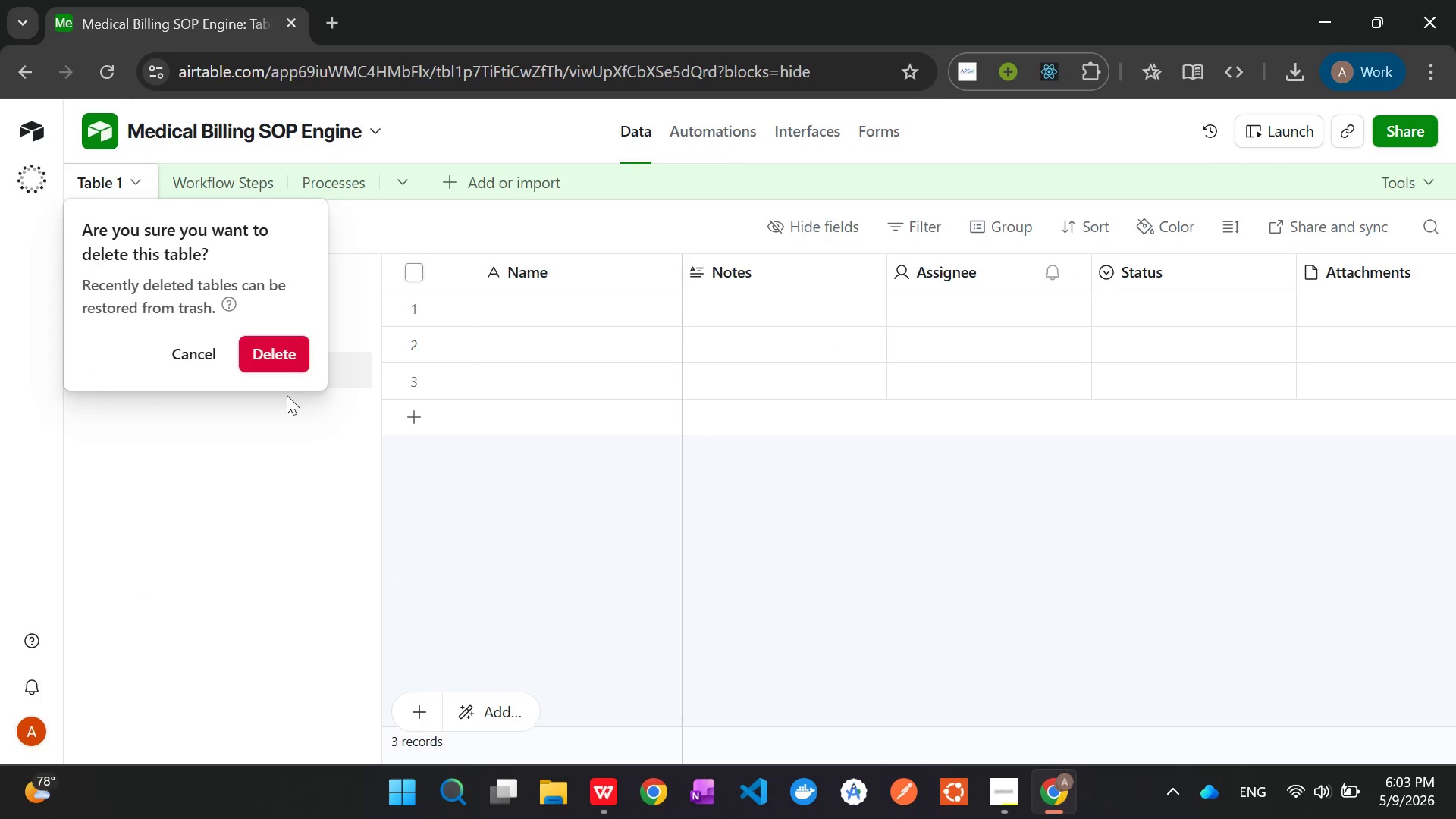 
left_click([284, 362])
 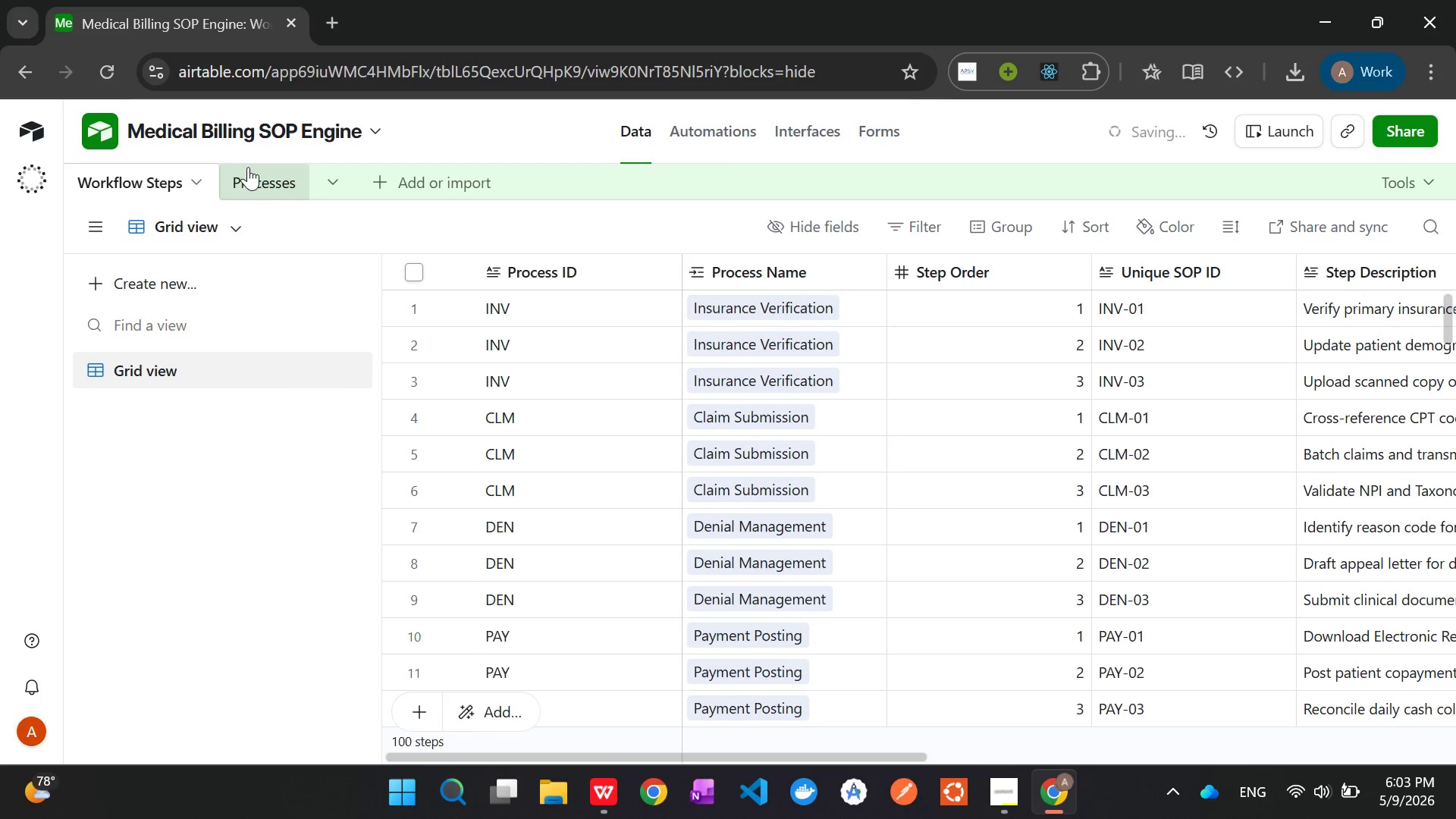 
left_click([246, 168])
 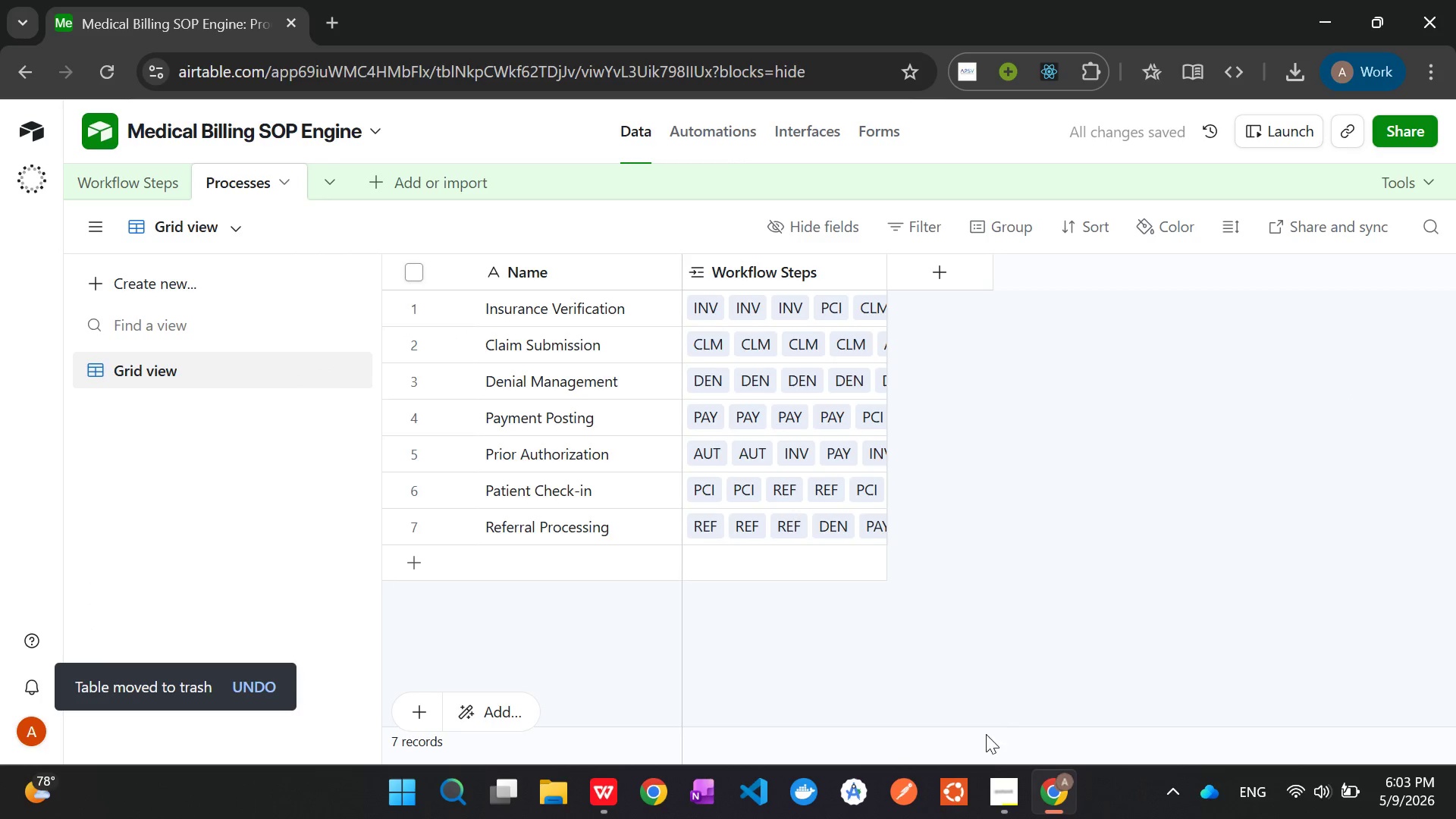 
left_click([982, 811])